 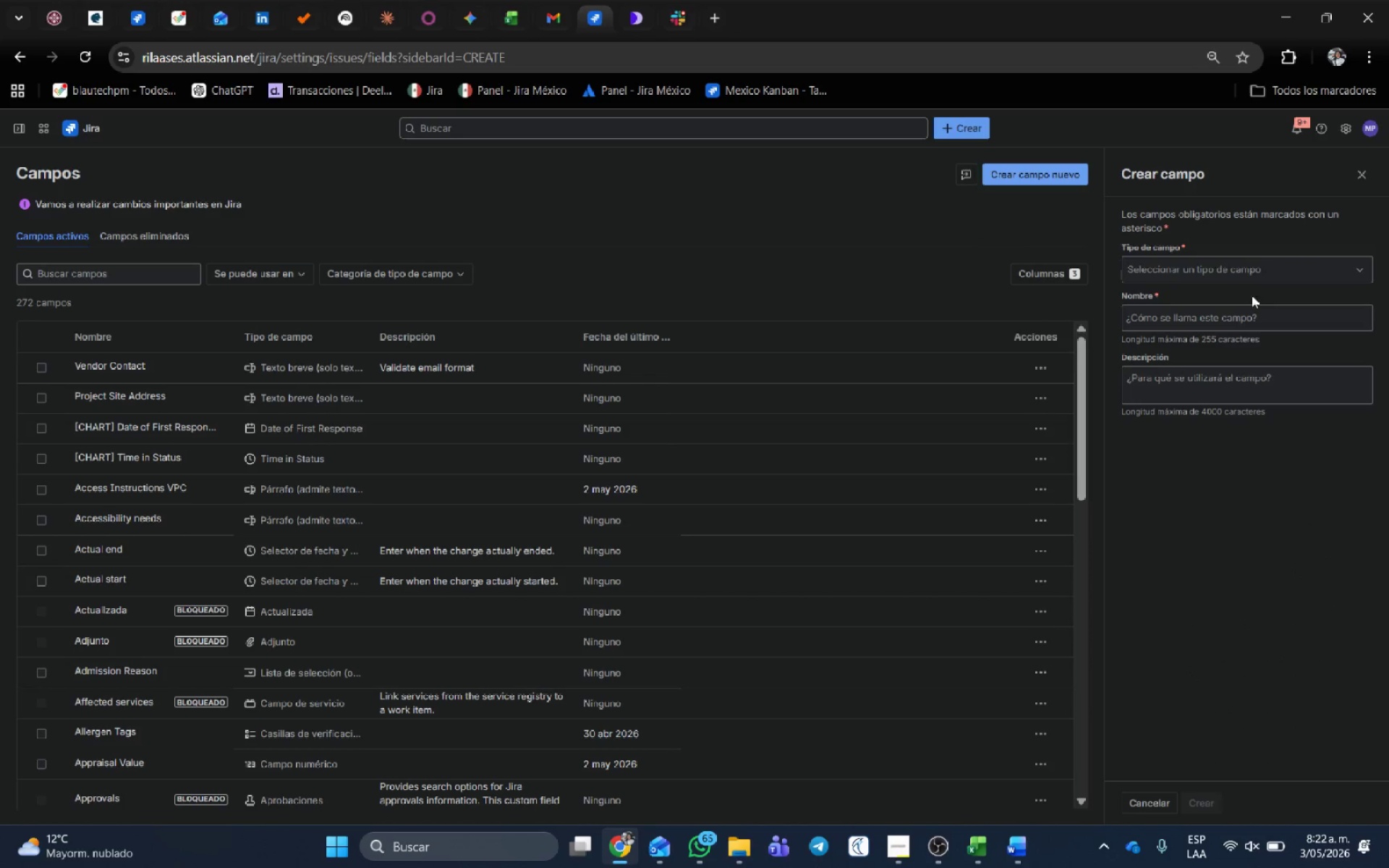 
left_click([1169, 323])
 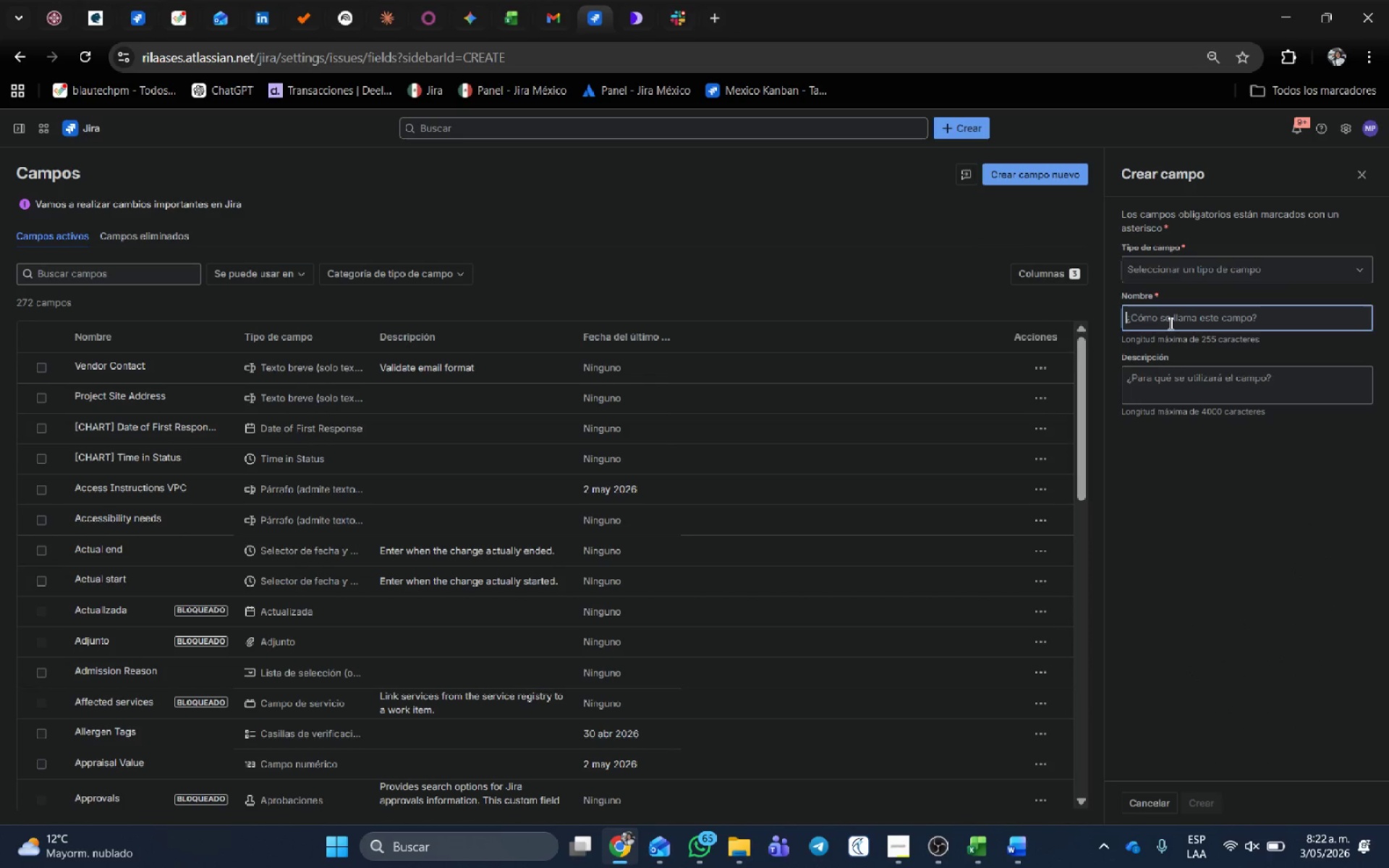 
key(Control+ControlLeft)
 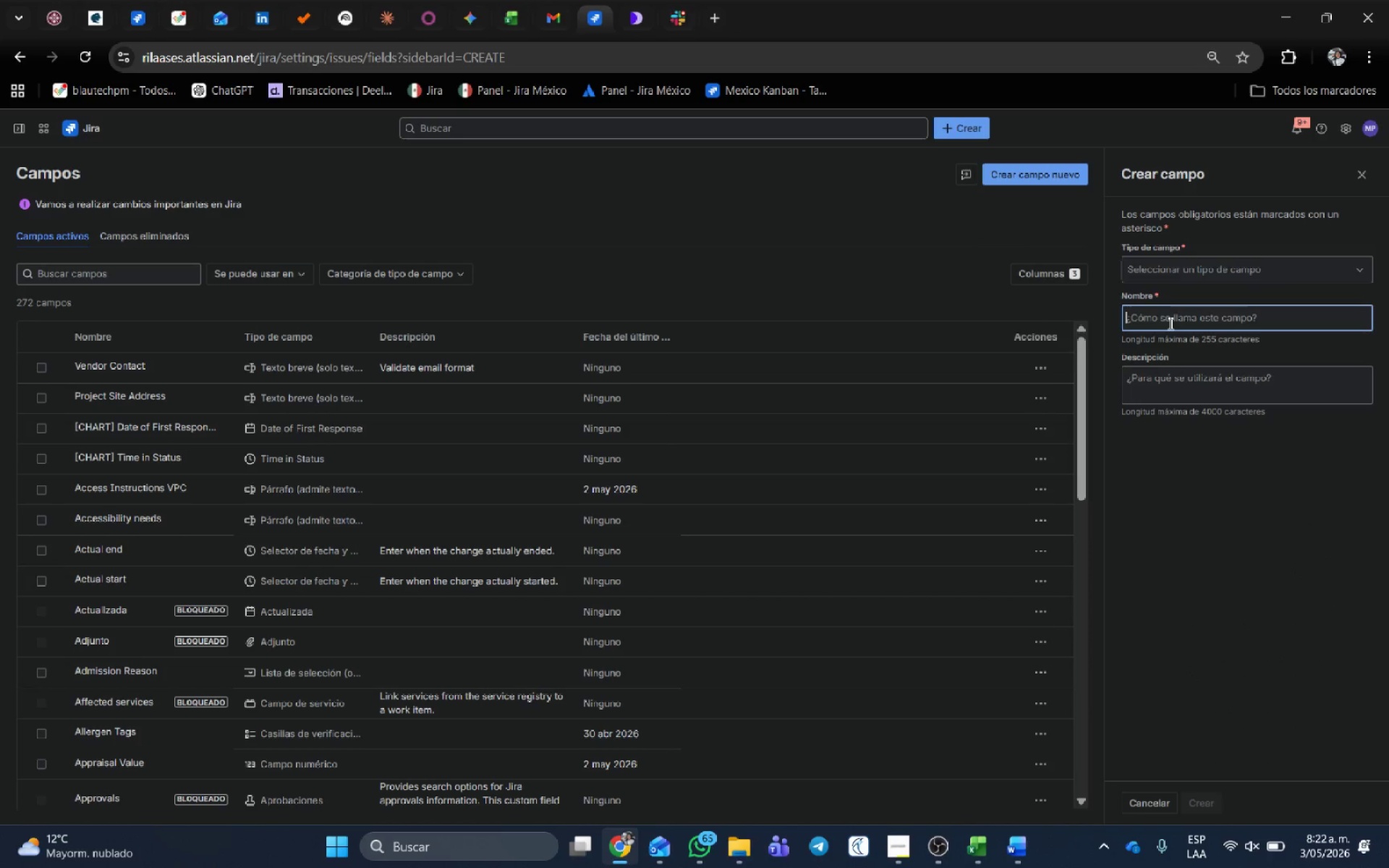 
key(Control+V)
 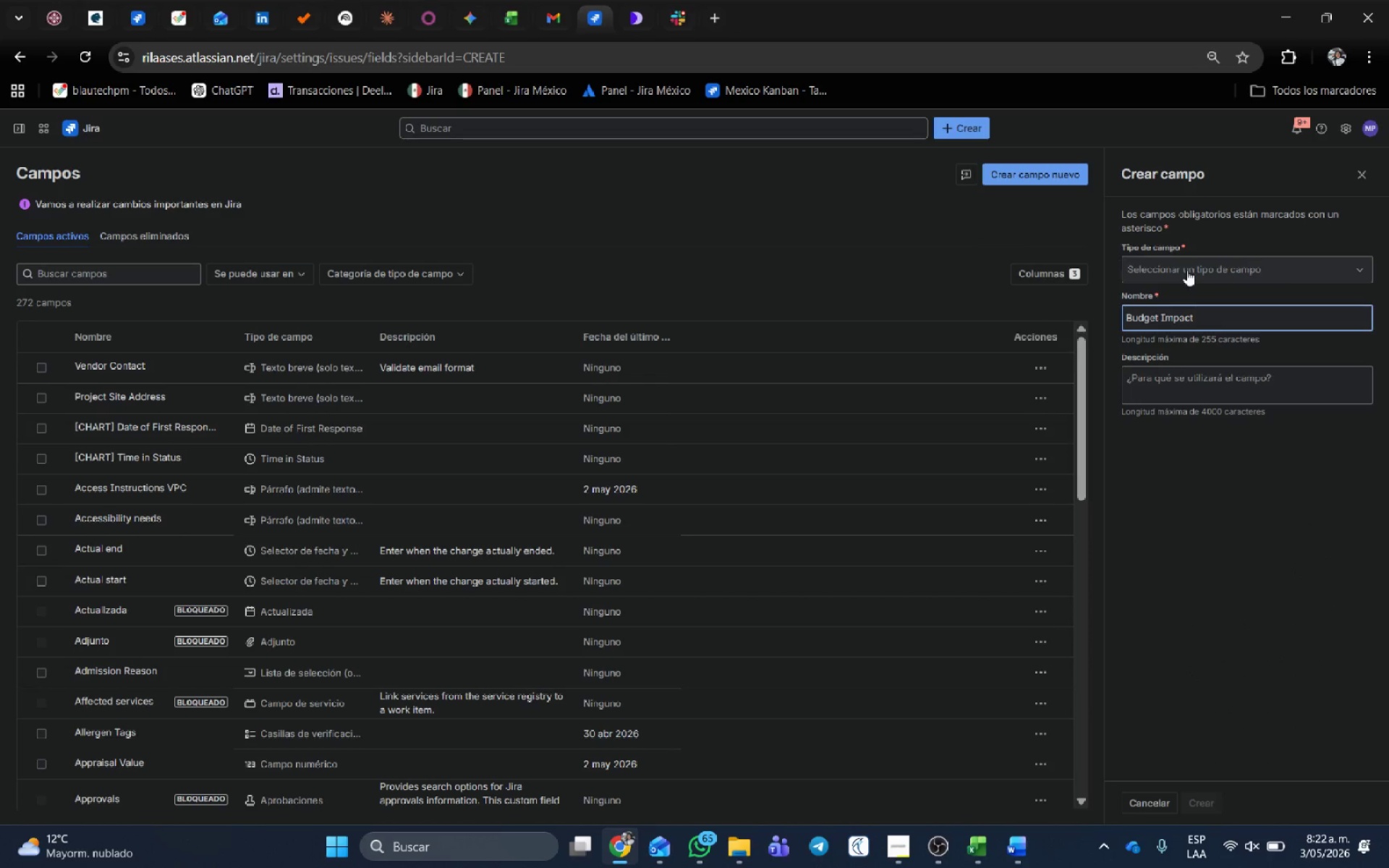 
left_click([1186, 270])
 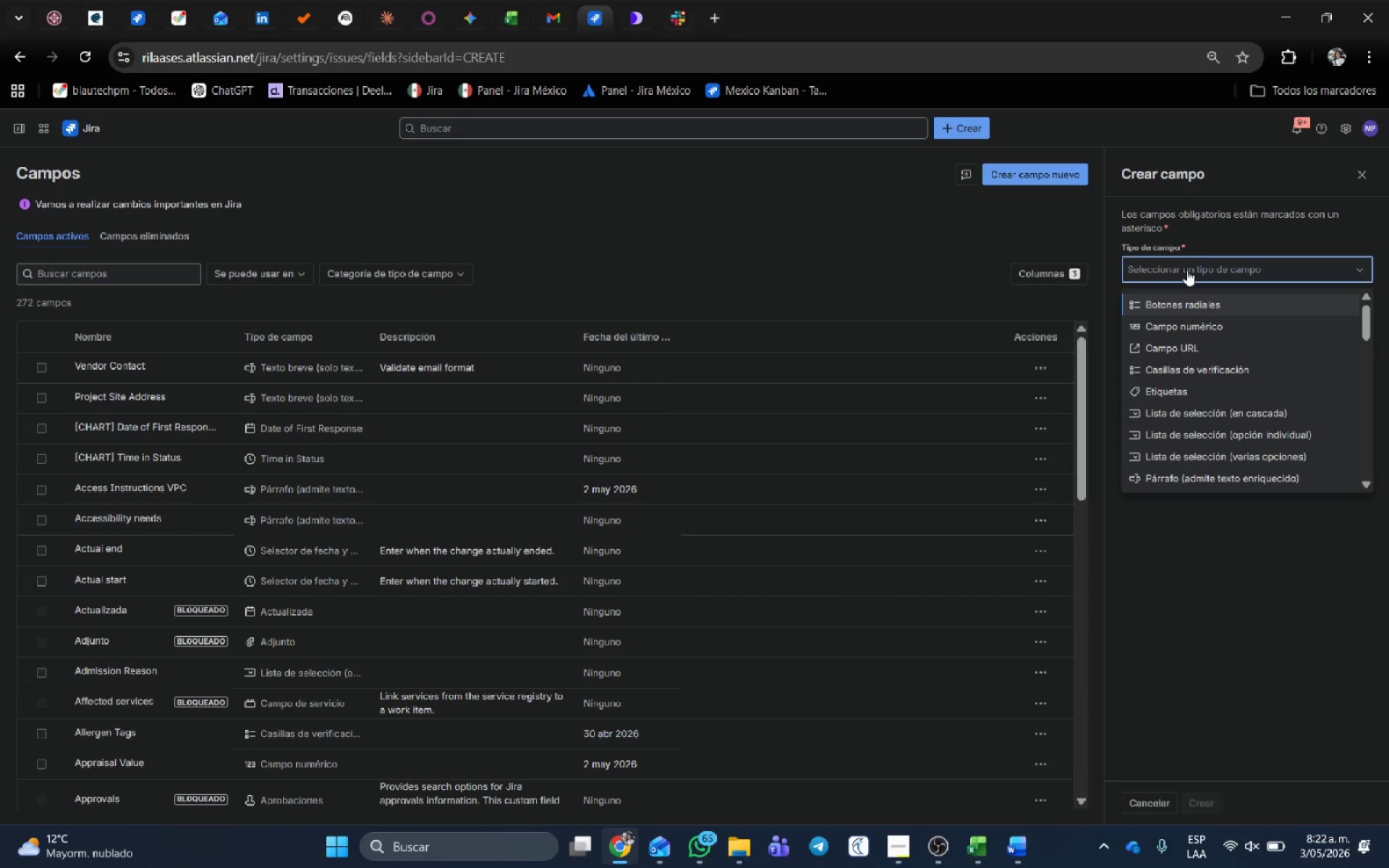 
key(Alt+AltLeft)
 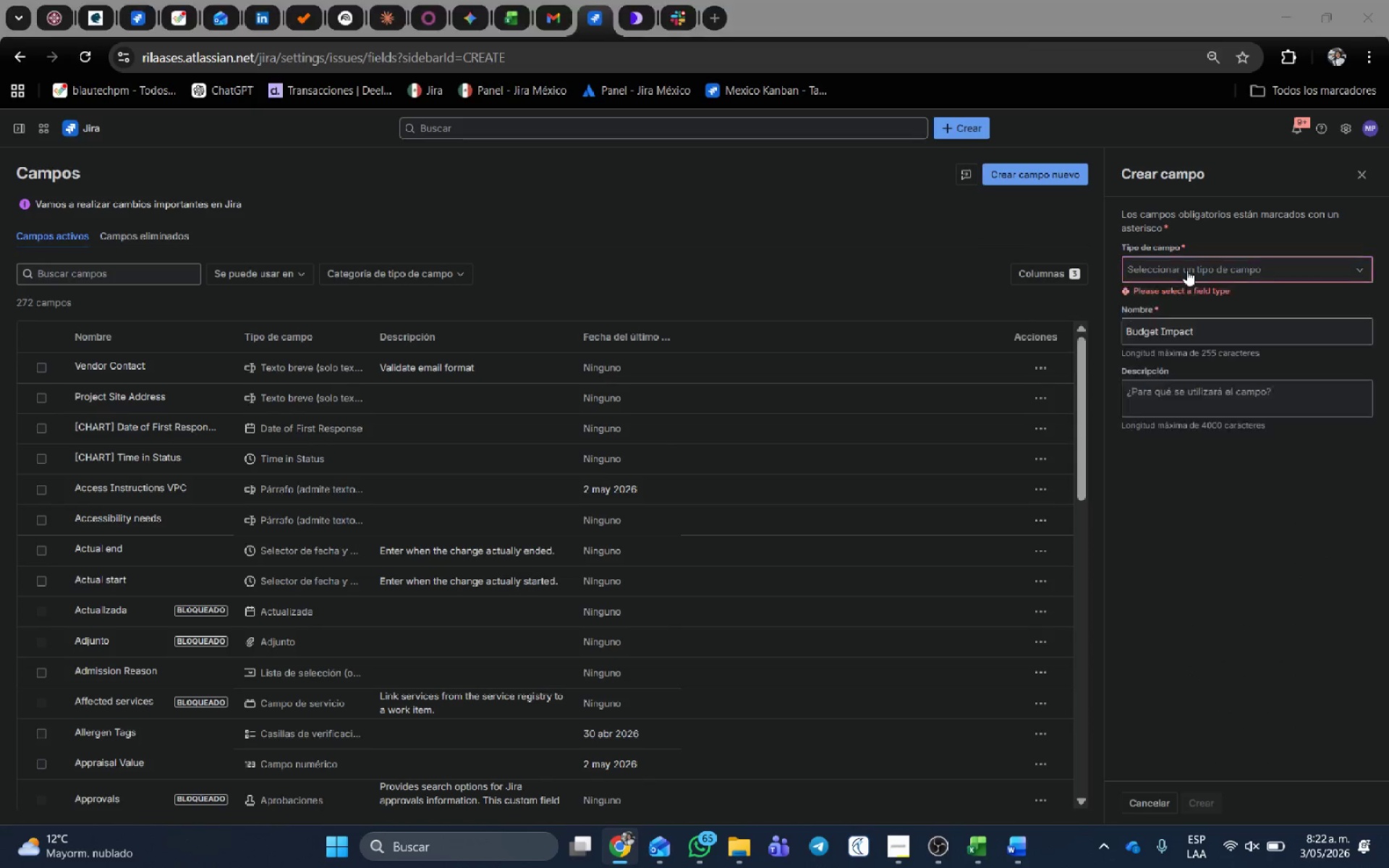 
key(Alt+Tab)